 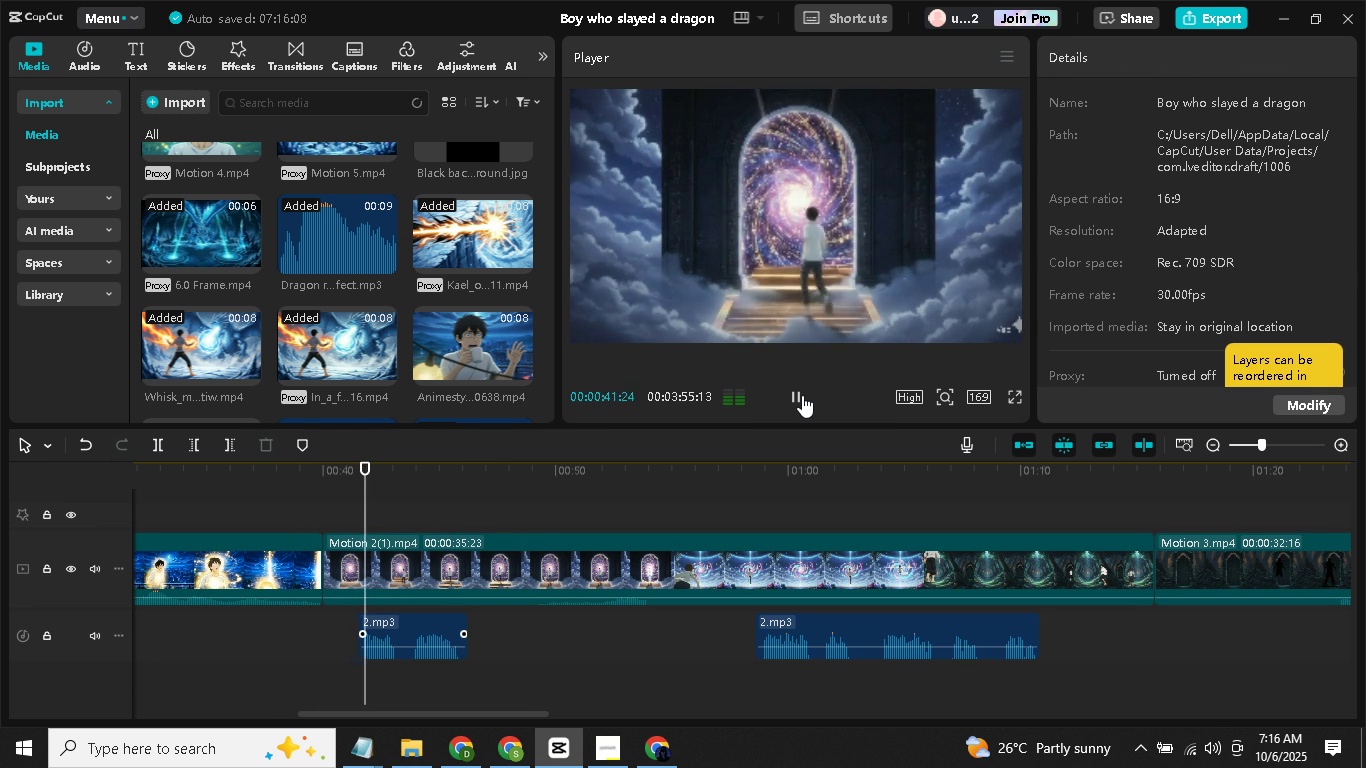 
left_click([705, 642])
 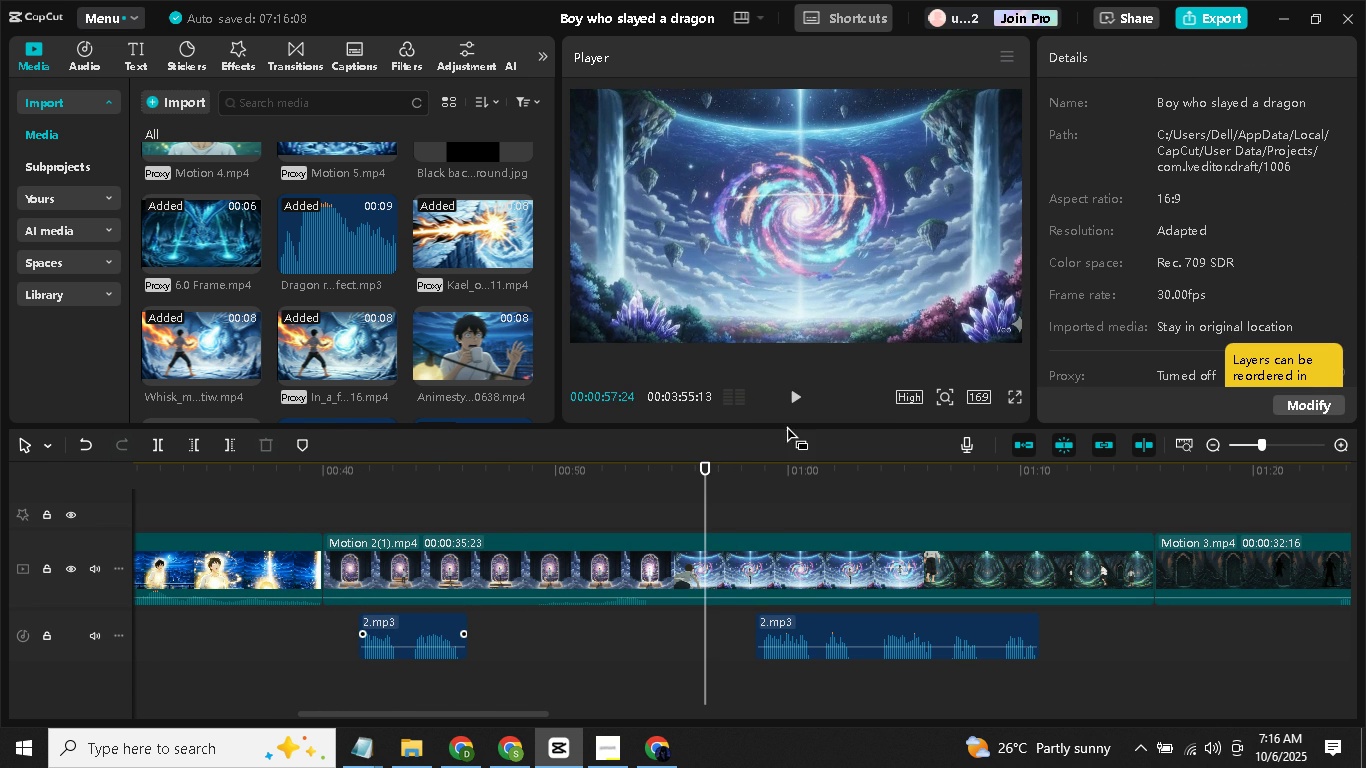 
left_click([789, 393])
 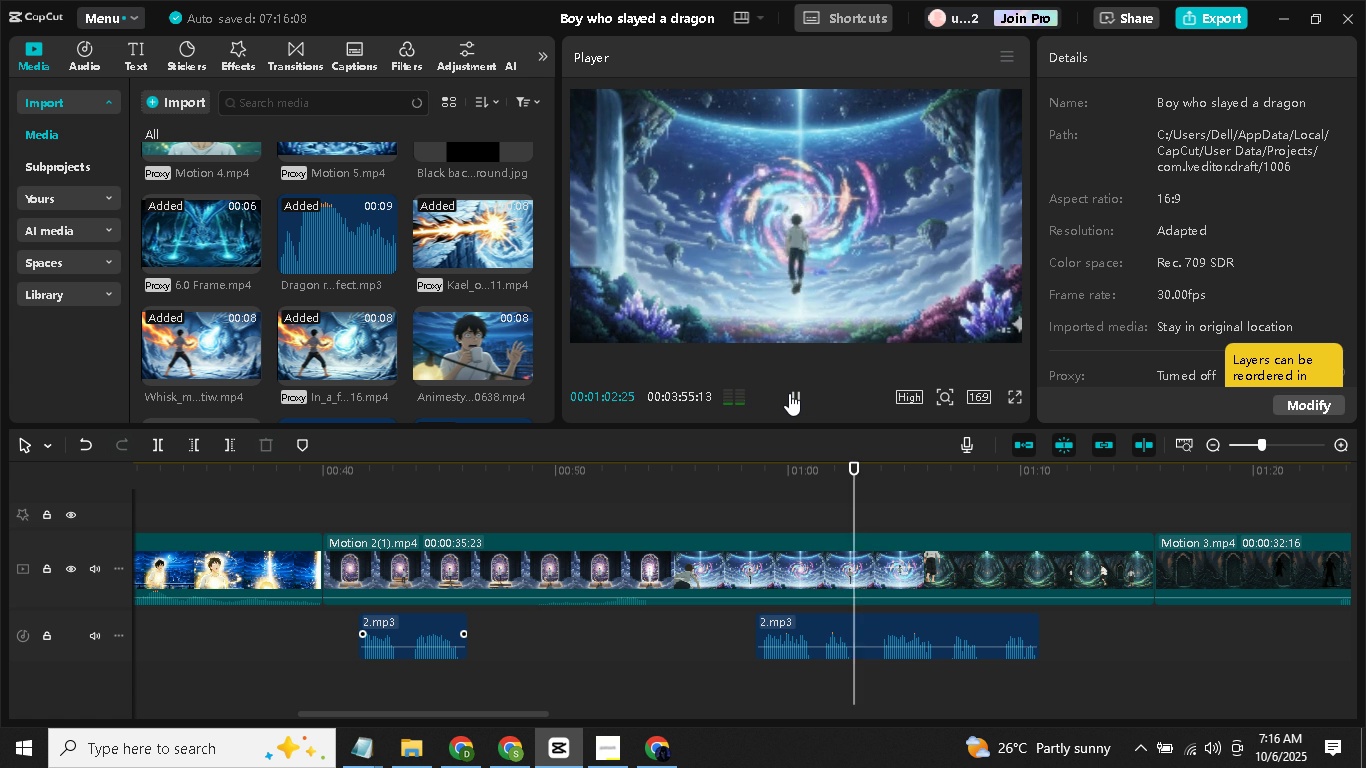 
wait(7.05)
 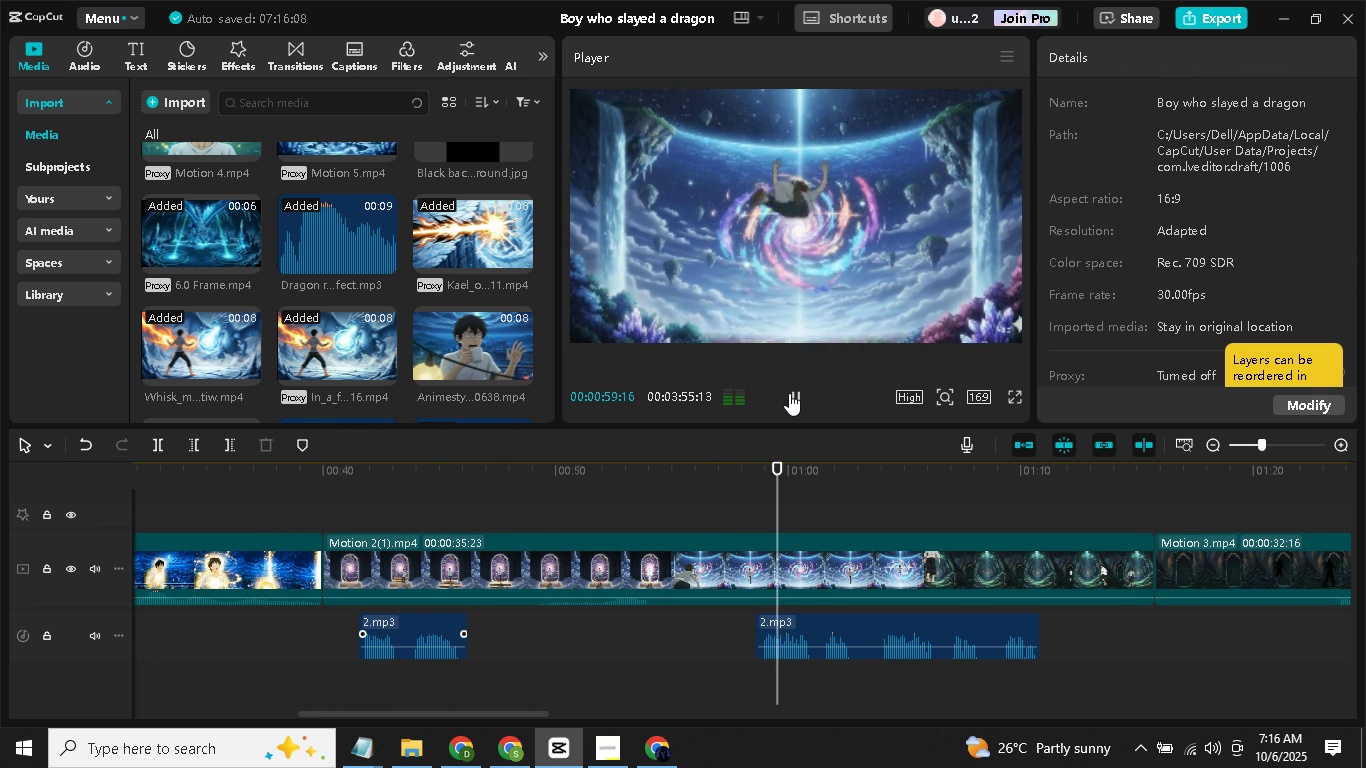 
left_click([789, 393])
 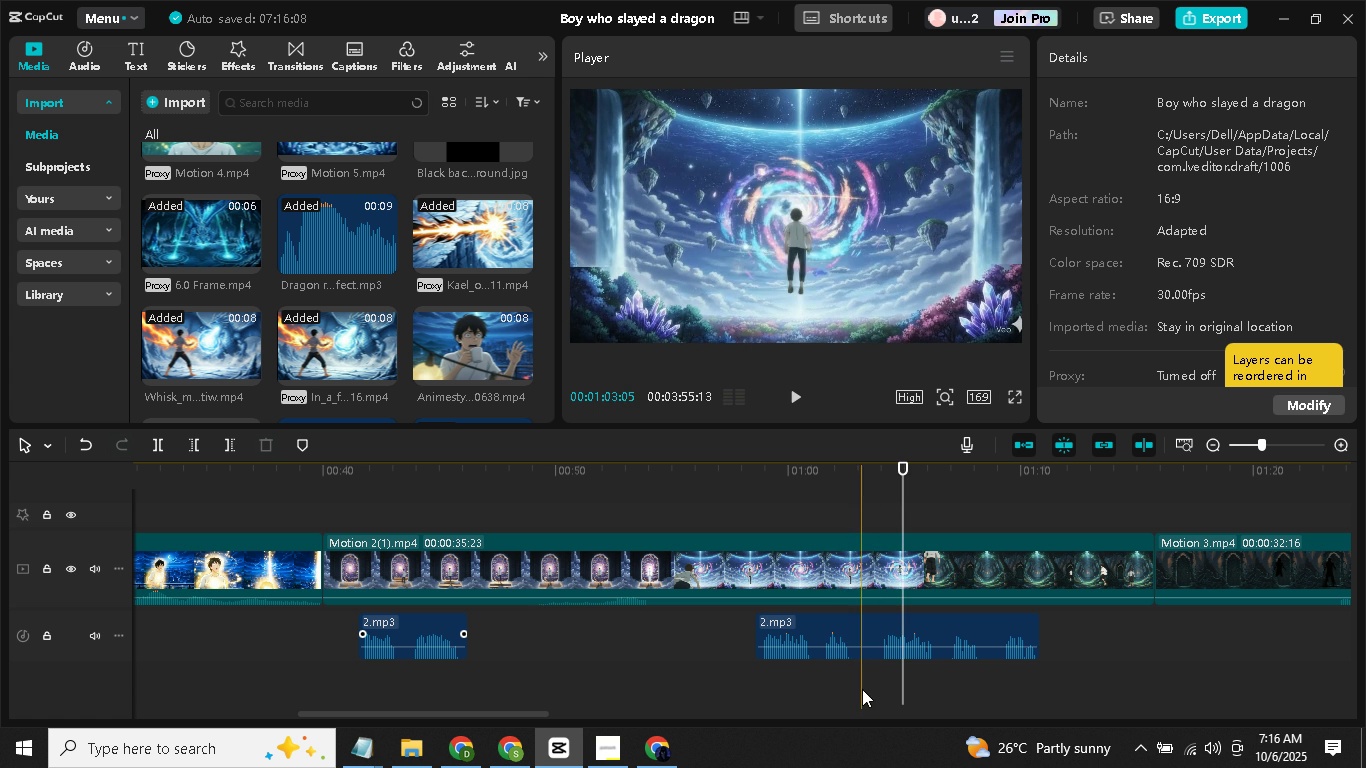 
left_click([864, 696])
 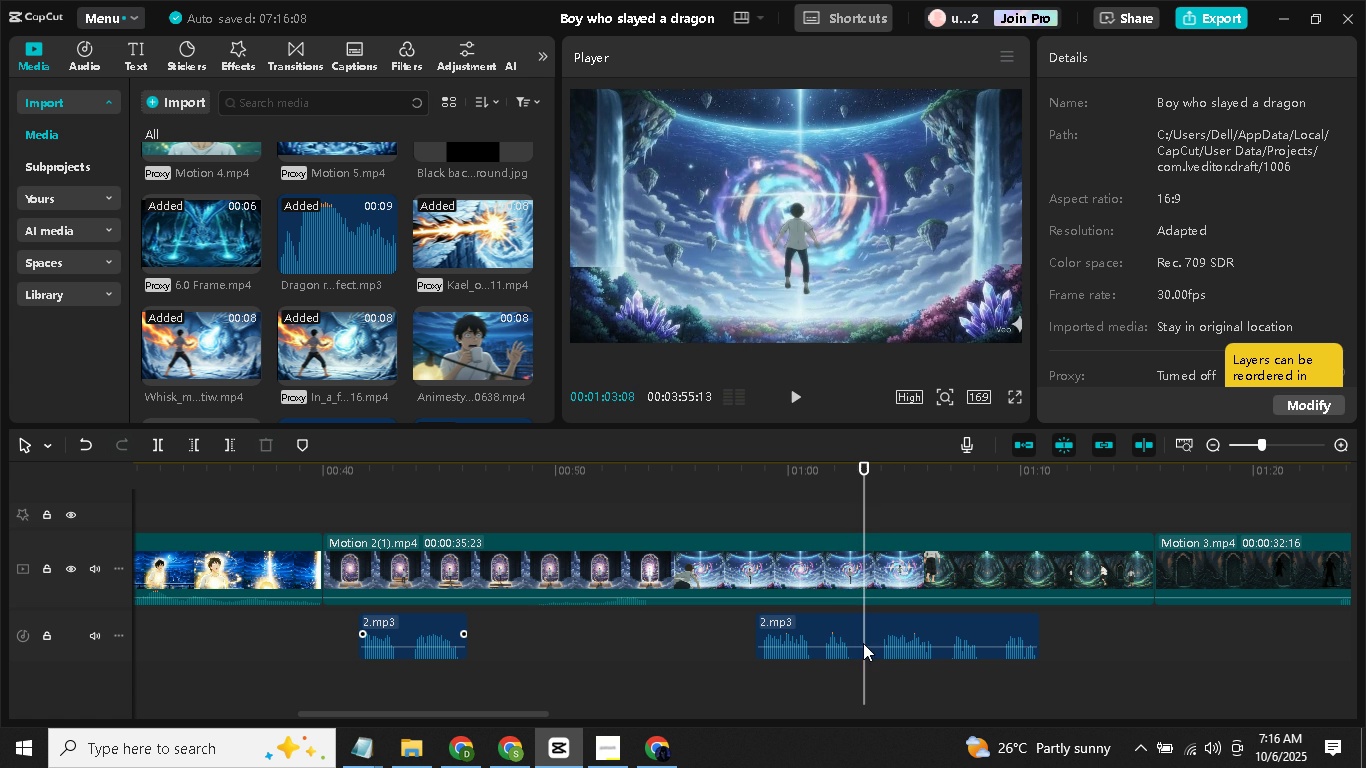 
left_click([863, 636])